 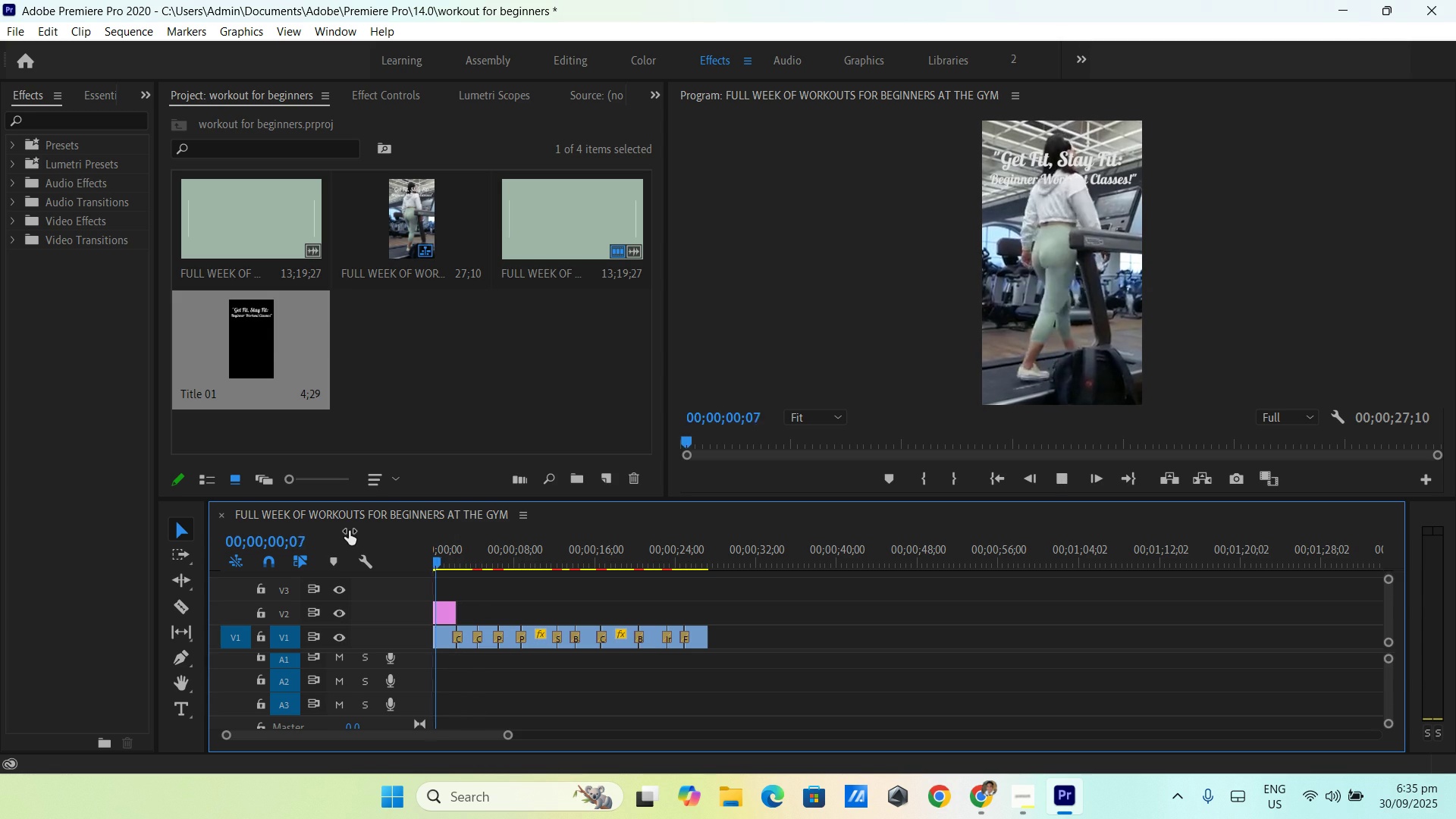 
key(Space)
 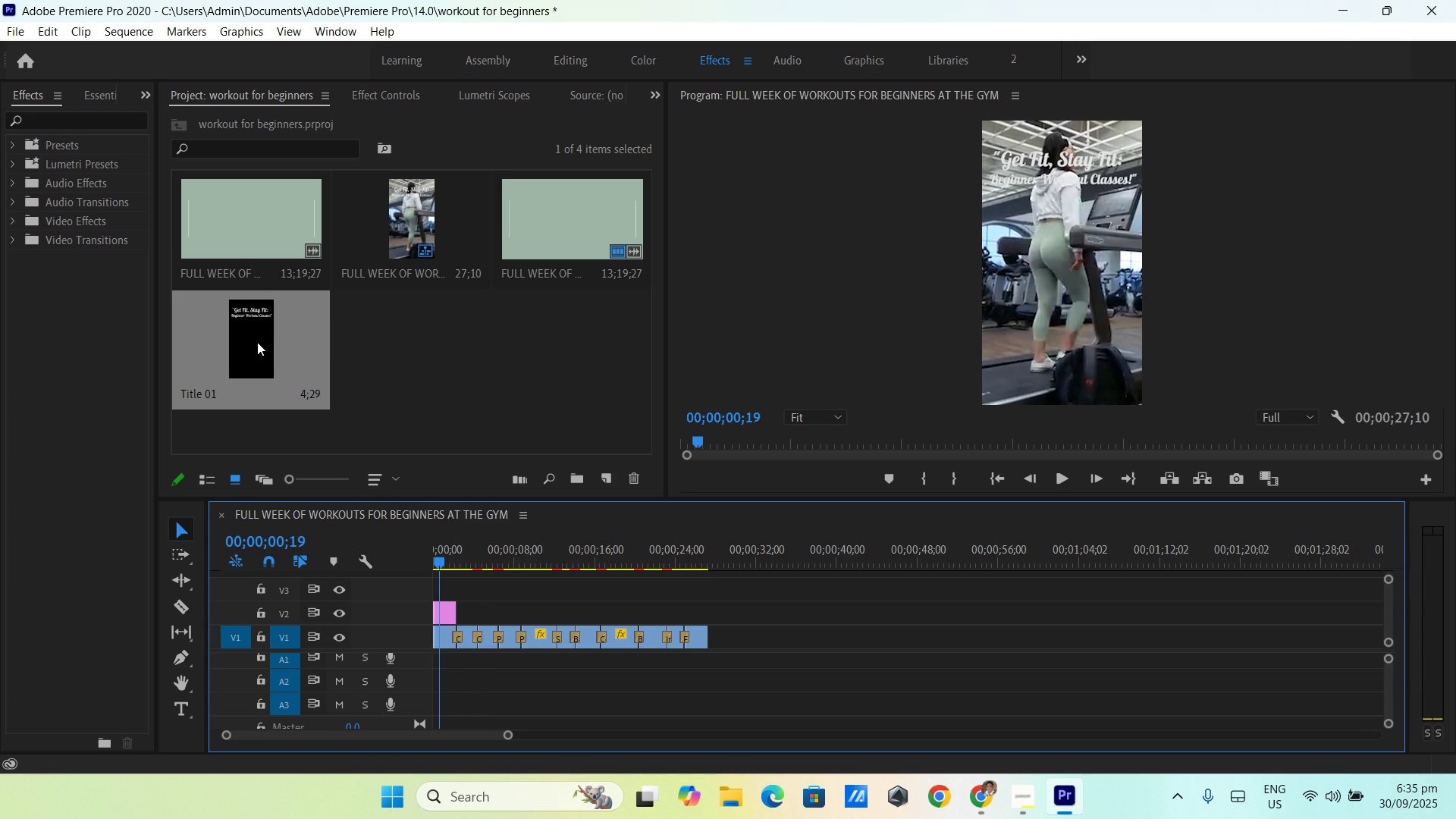 
left_click([257, 342])
 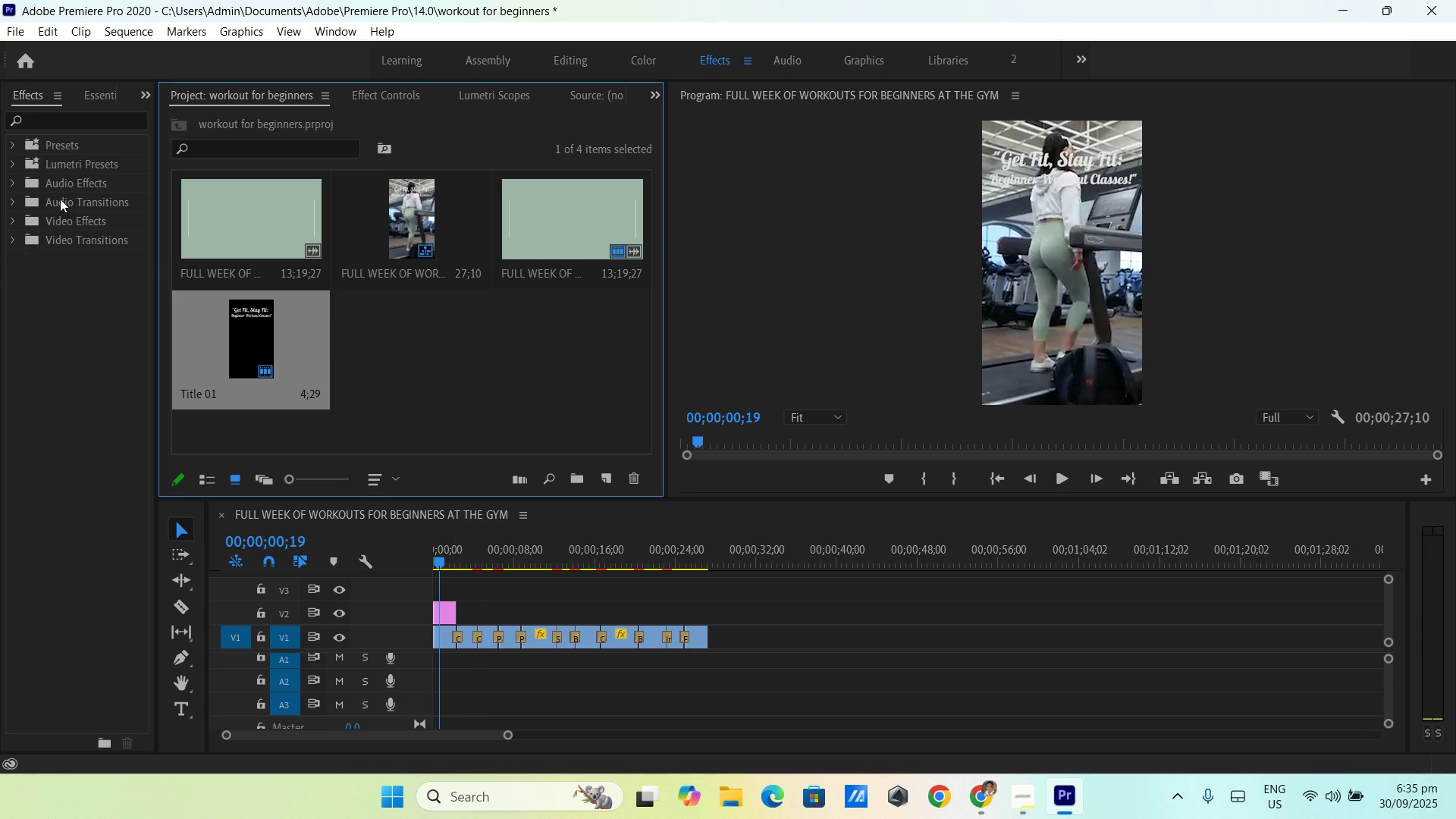 
left_click([74, 122])
 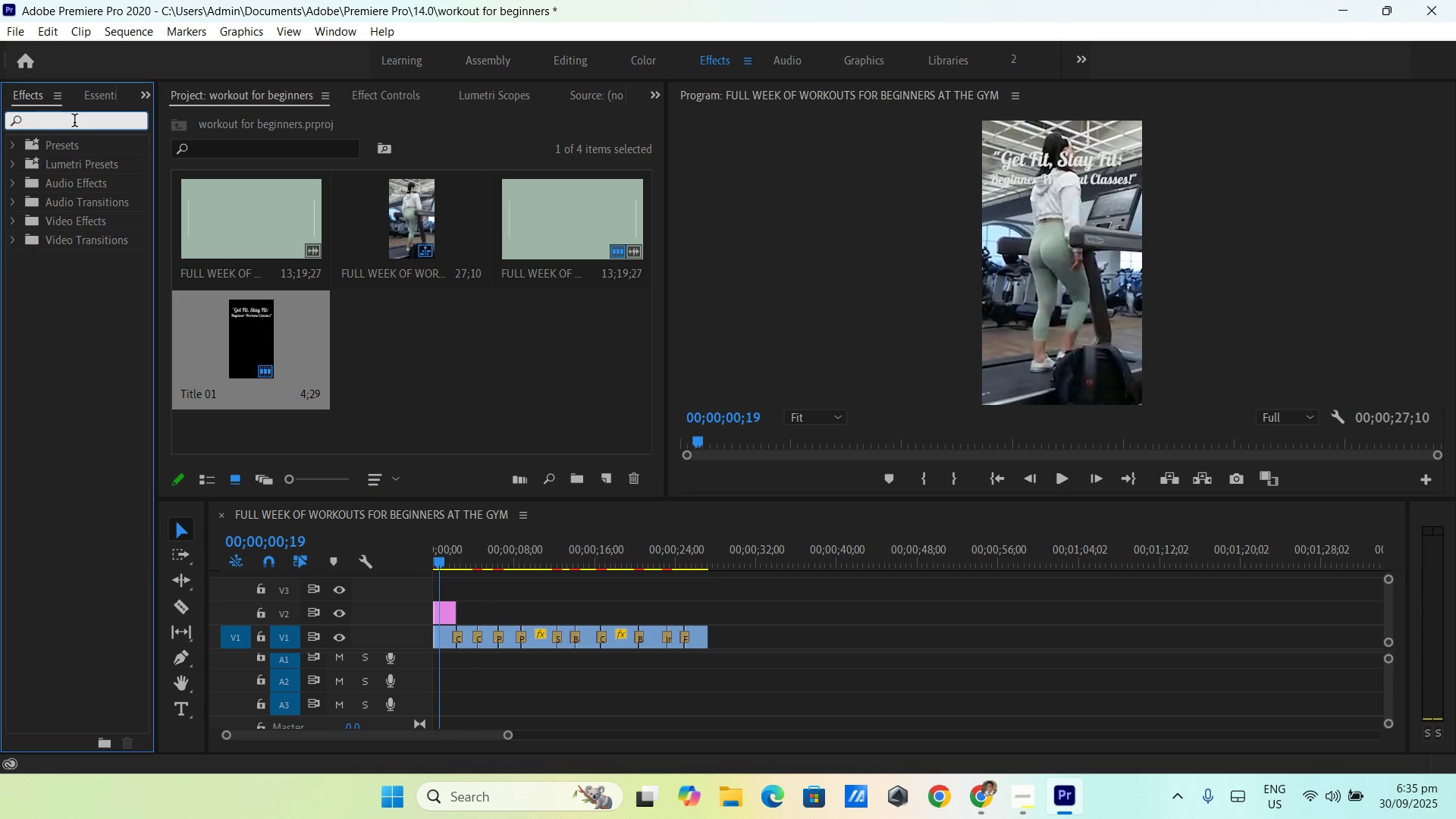 
type(text a)
key(Backspace)
key(Backspace)
key(Backspace)
key(Backspace)
key(Backspace)
key(Backspace)
key(Backspace)
 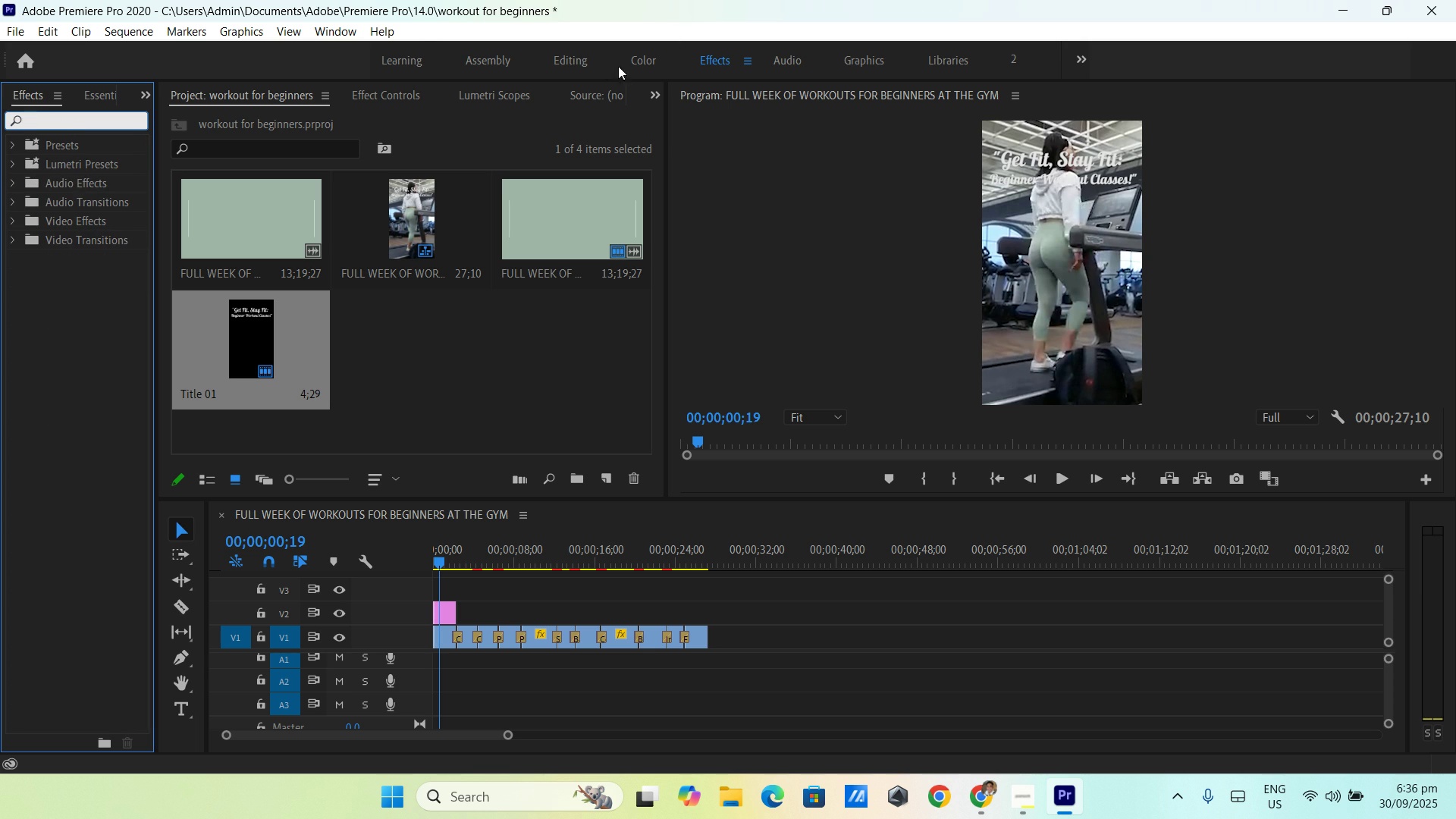 
left_click([587, 61])